 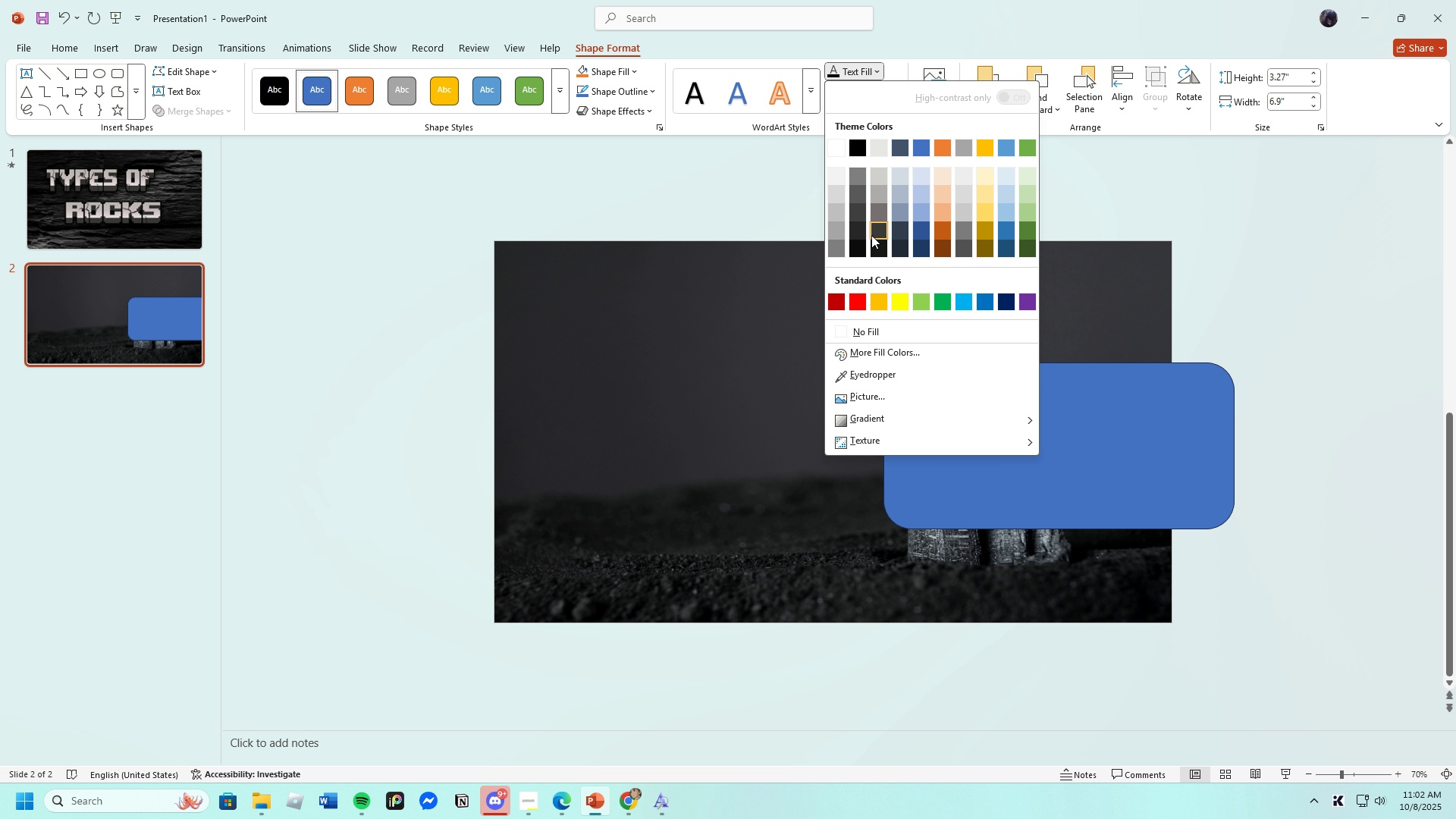 
left_click([871, 377])
 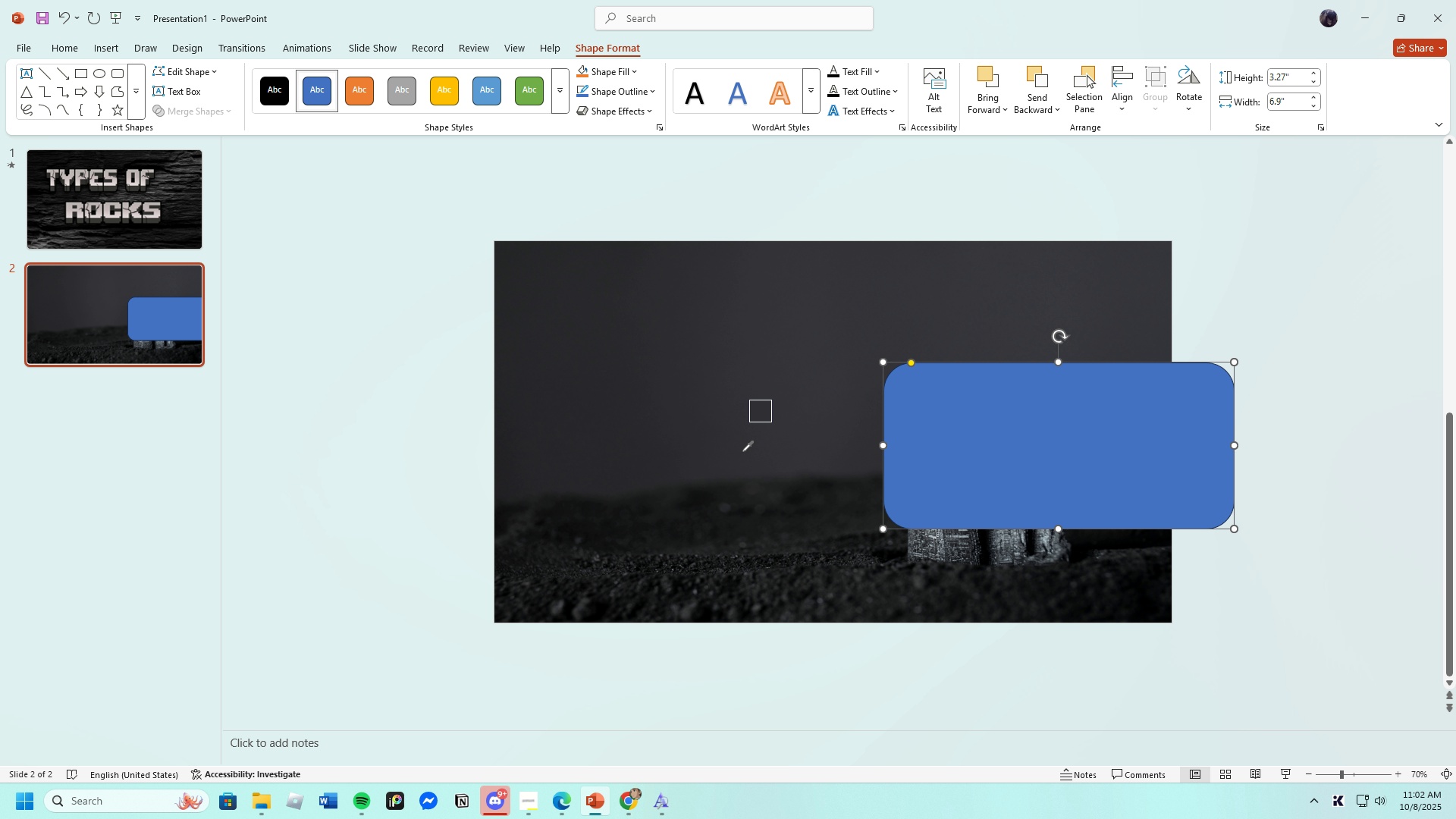 
left_click([754, 500])
 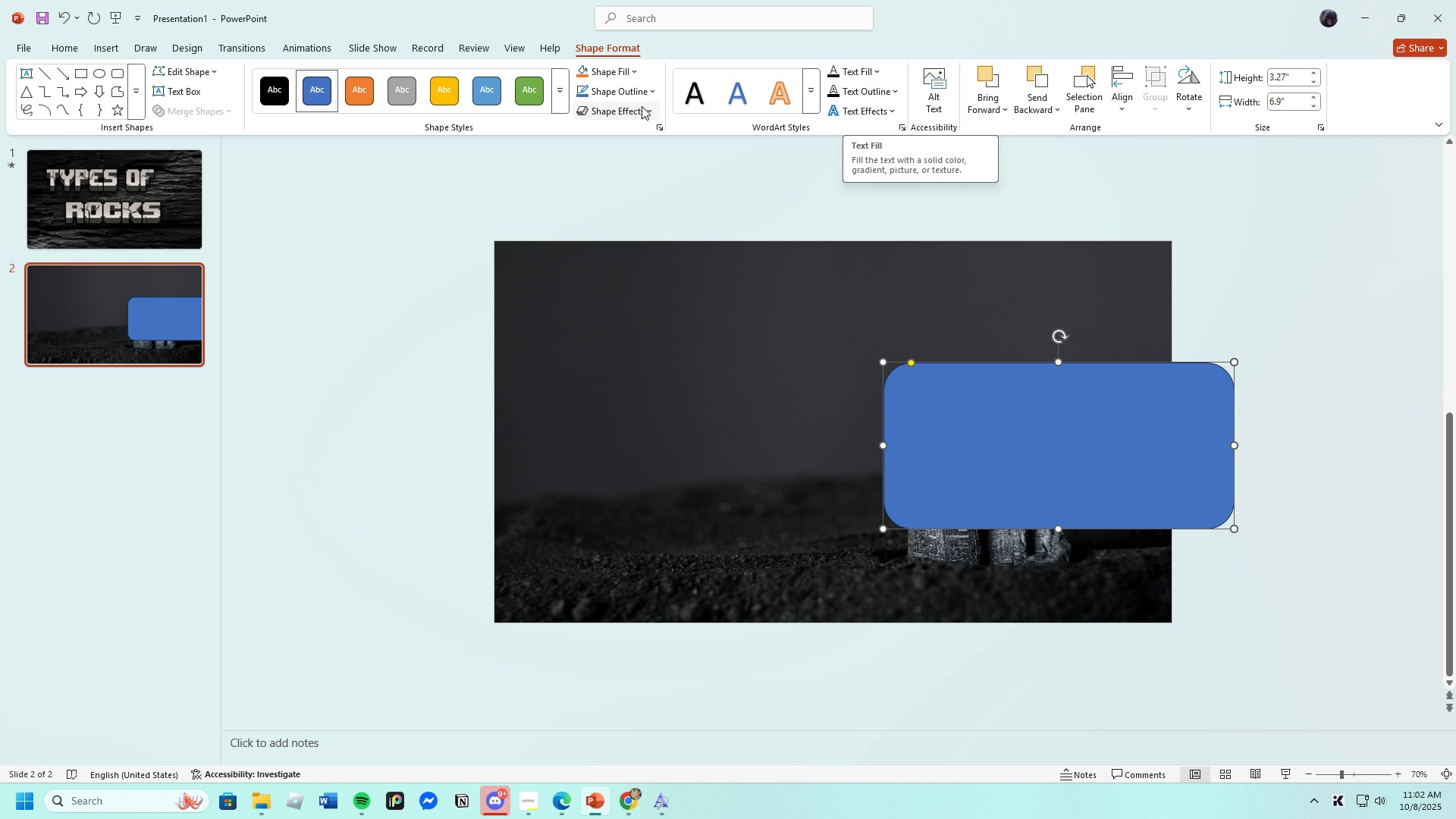 
left_click([629, 73])
 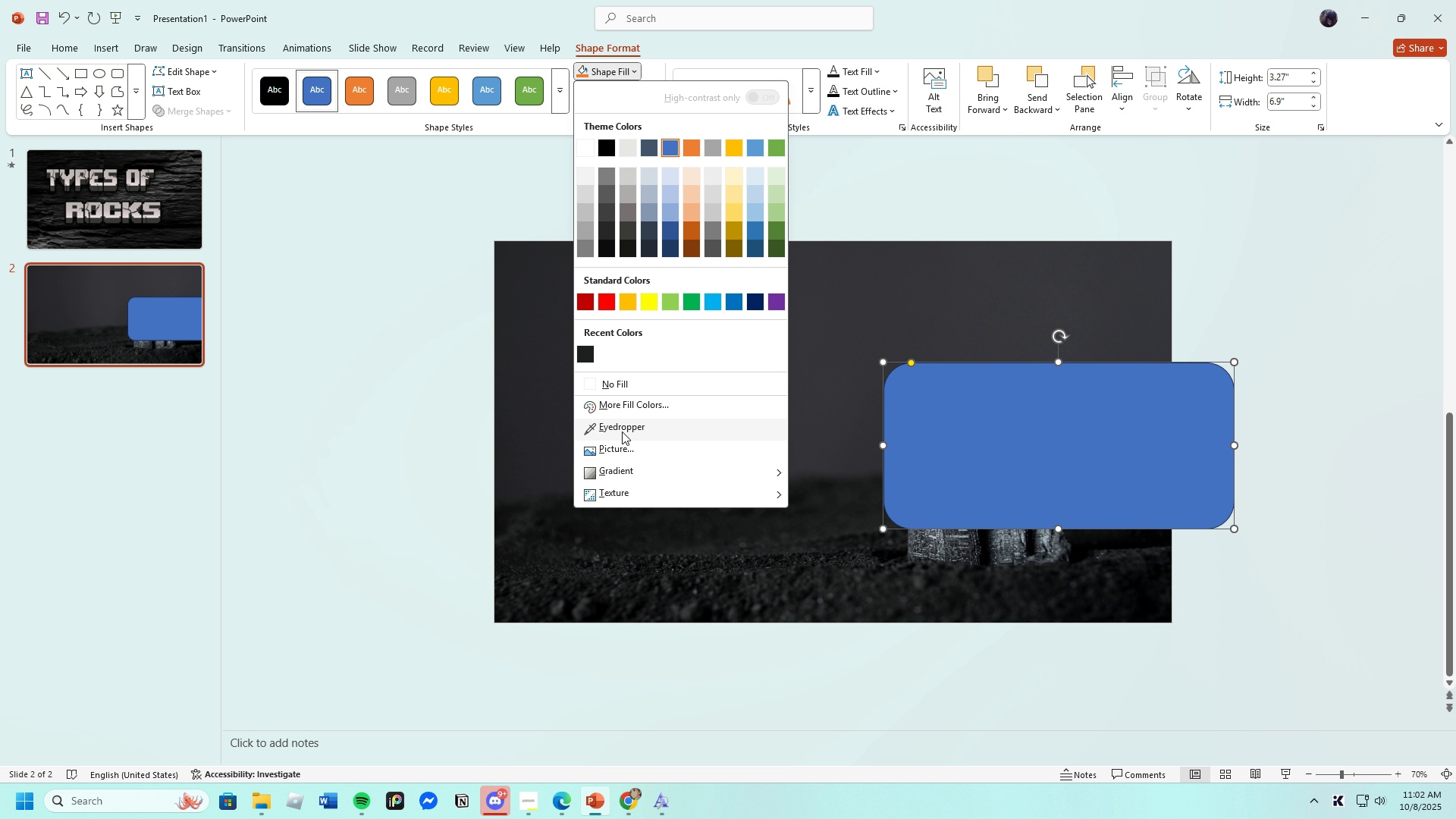 
left_click([622, 431])
 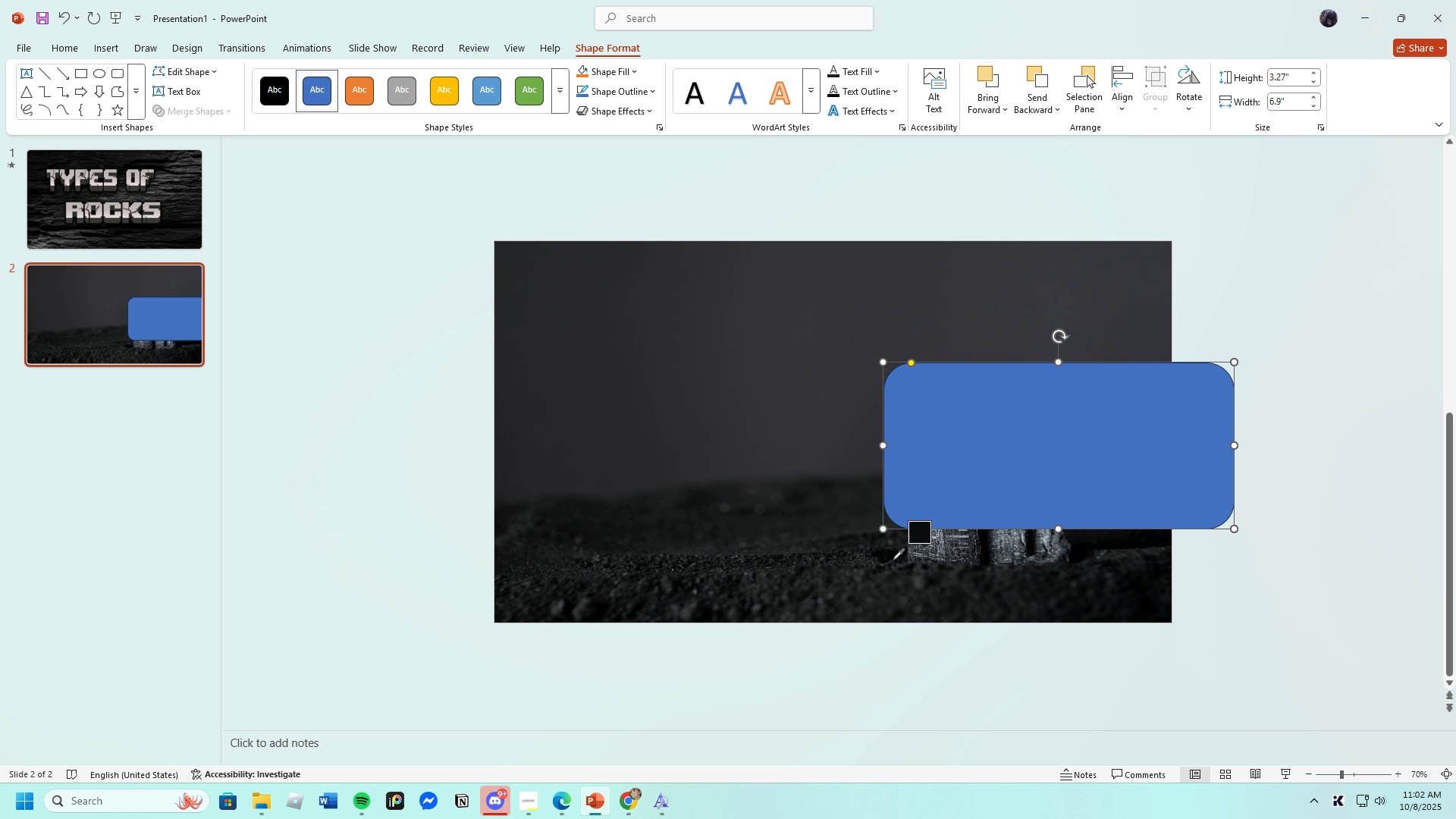 
left_click([893, 557])
 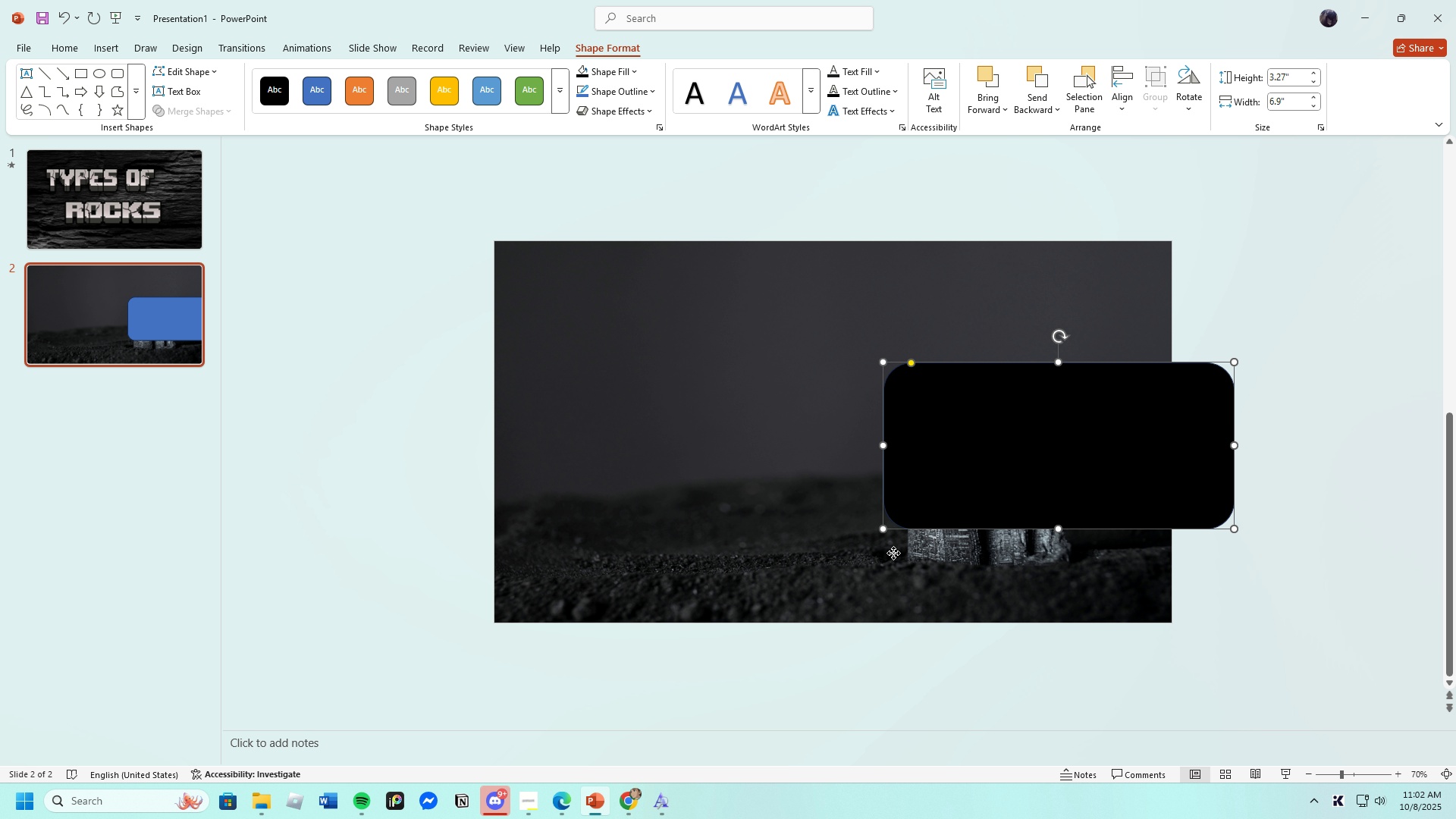 
left_click([893, 553])
 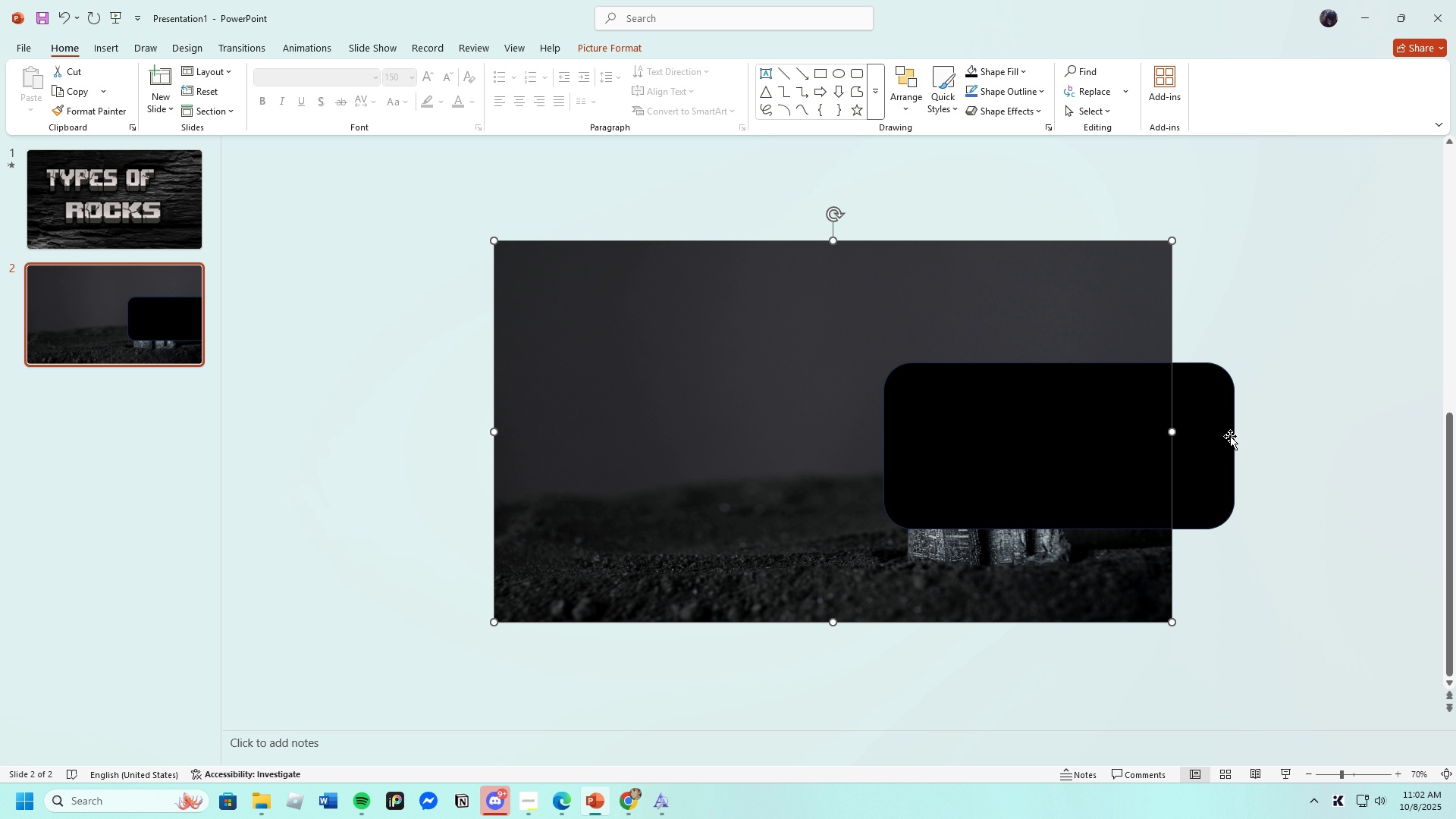 
left_click([1219, 433])